 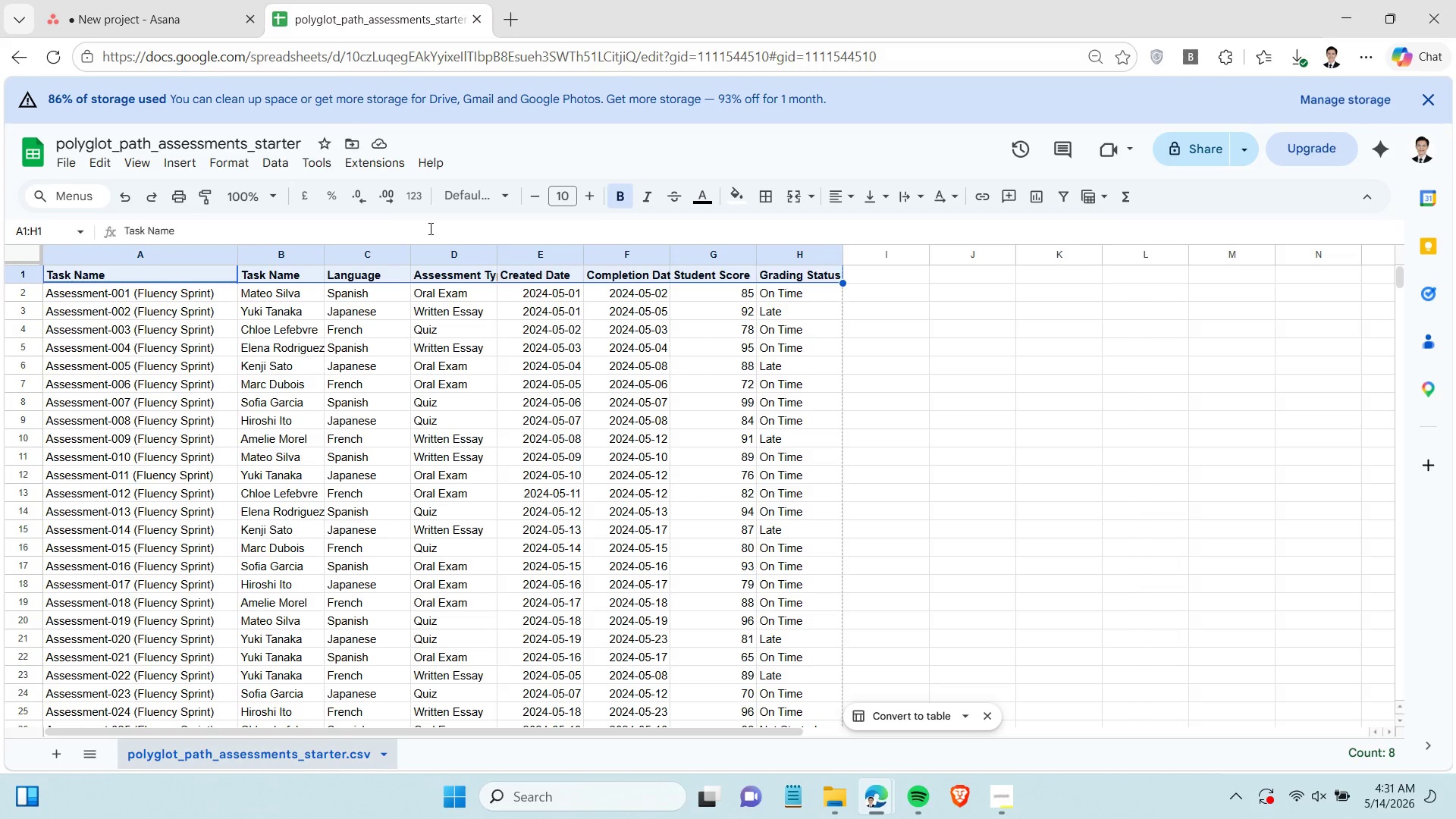 
left_click([277, 268])
 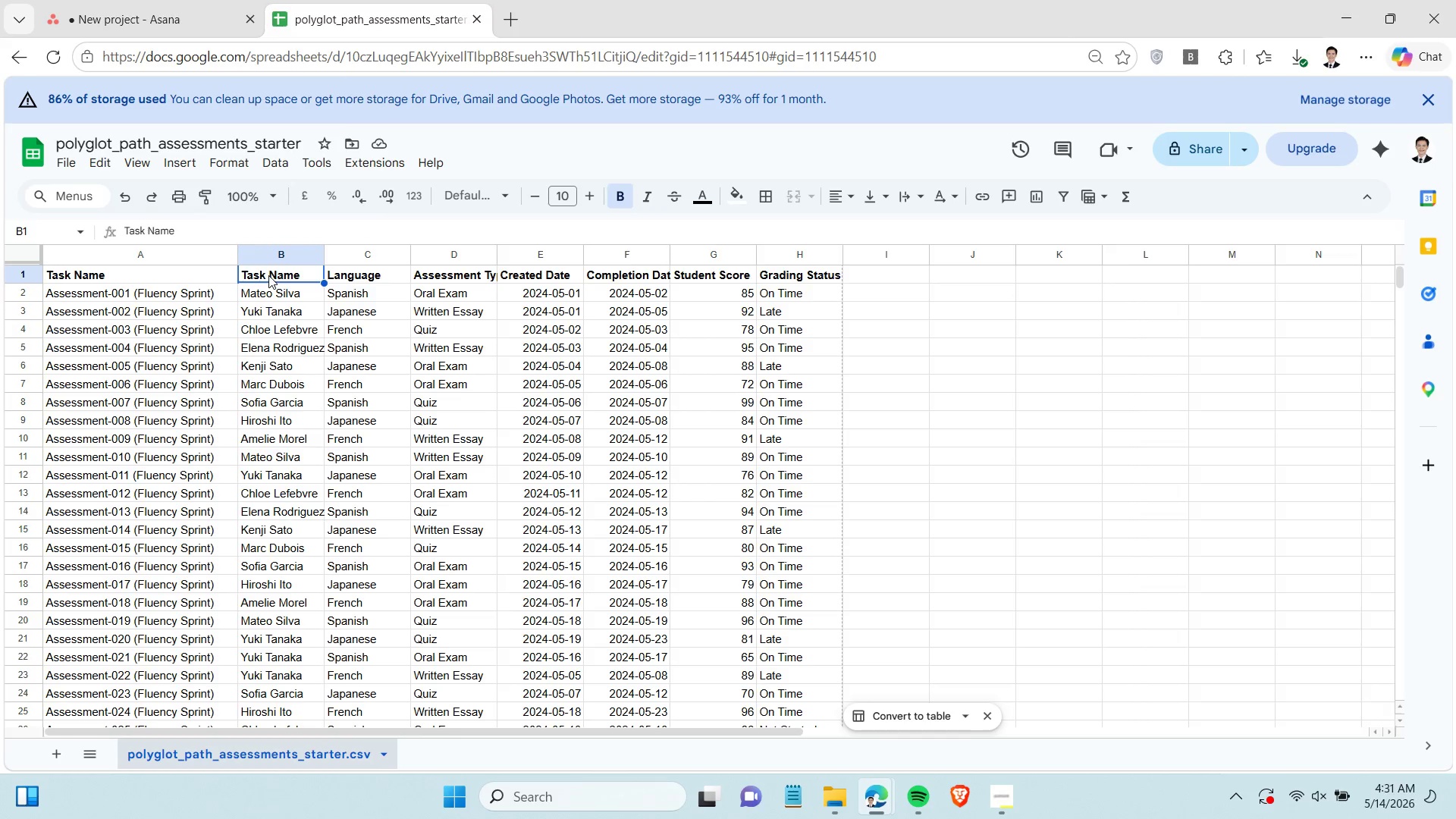 
double_click([268, 275])
 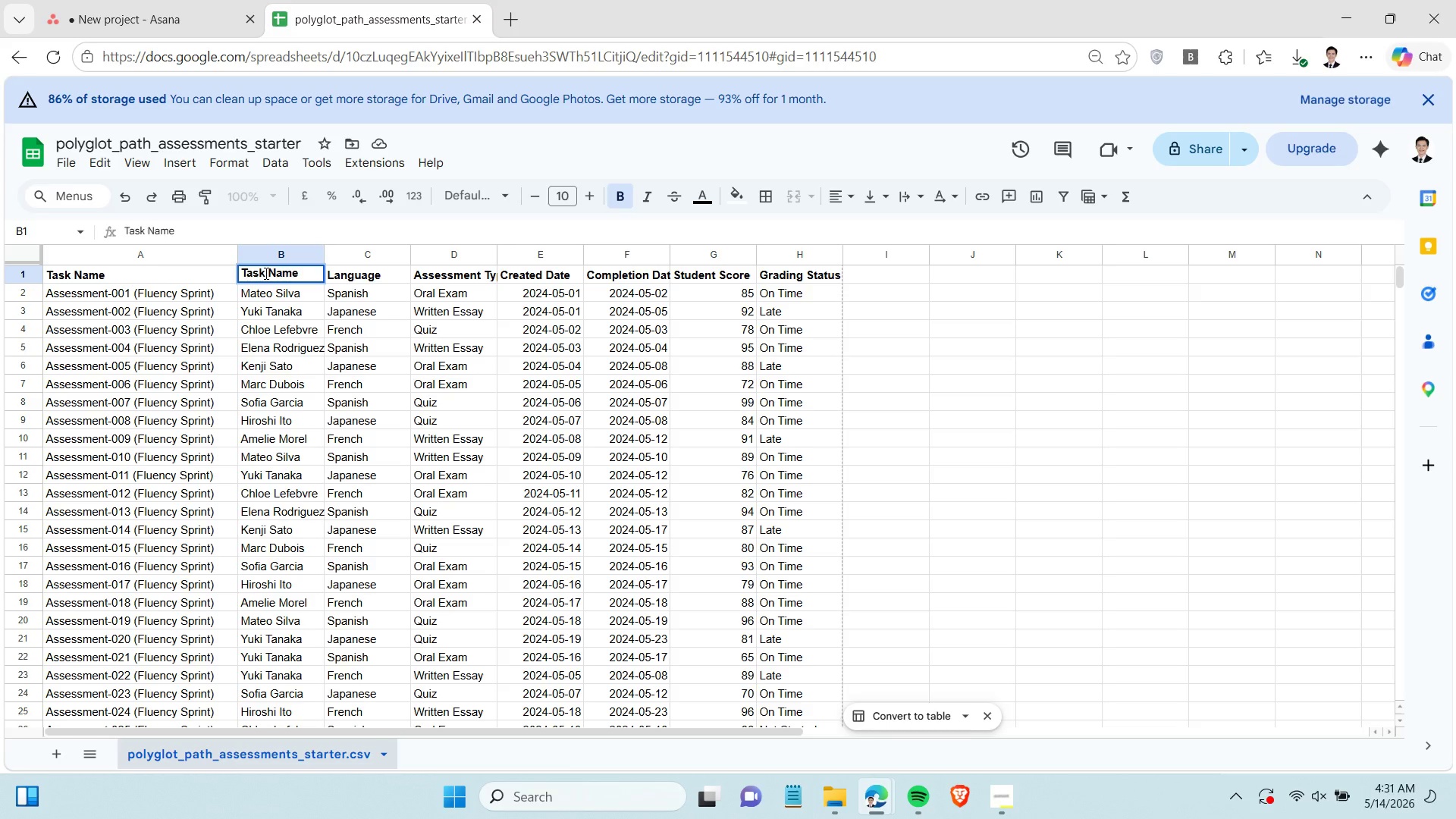 
left_click([265, 273])
 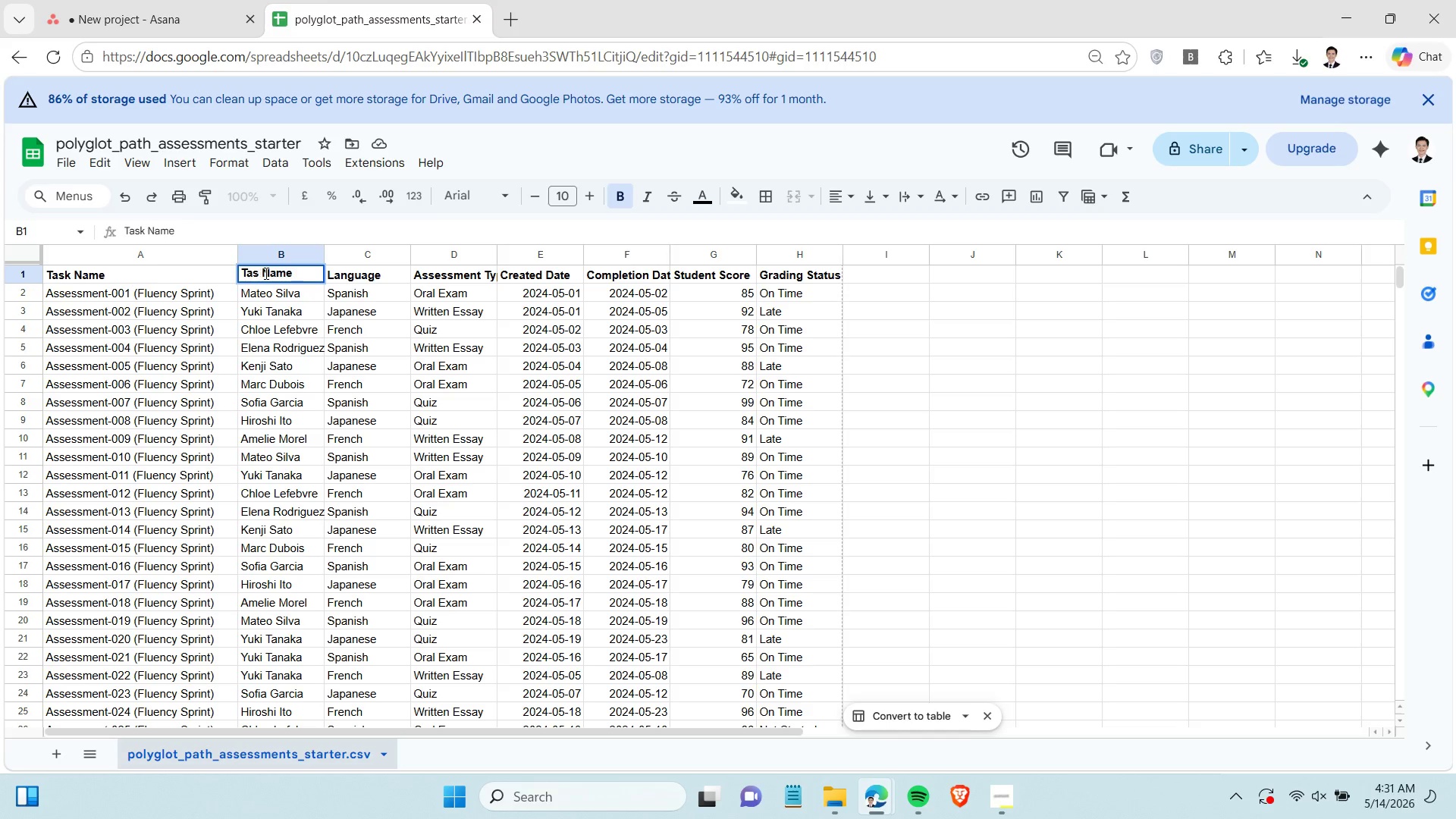 
key(Backspace)
key(Backspace)
key(Backspace)
type(utor)
key(Backspace)
key(Backspace)
key(Backspace)
key(Backspace)
type(UTOR)
 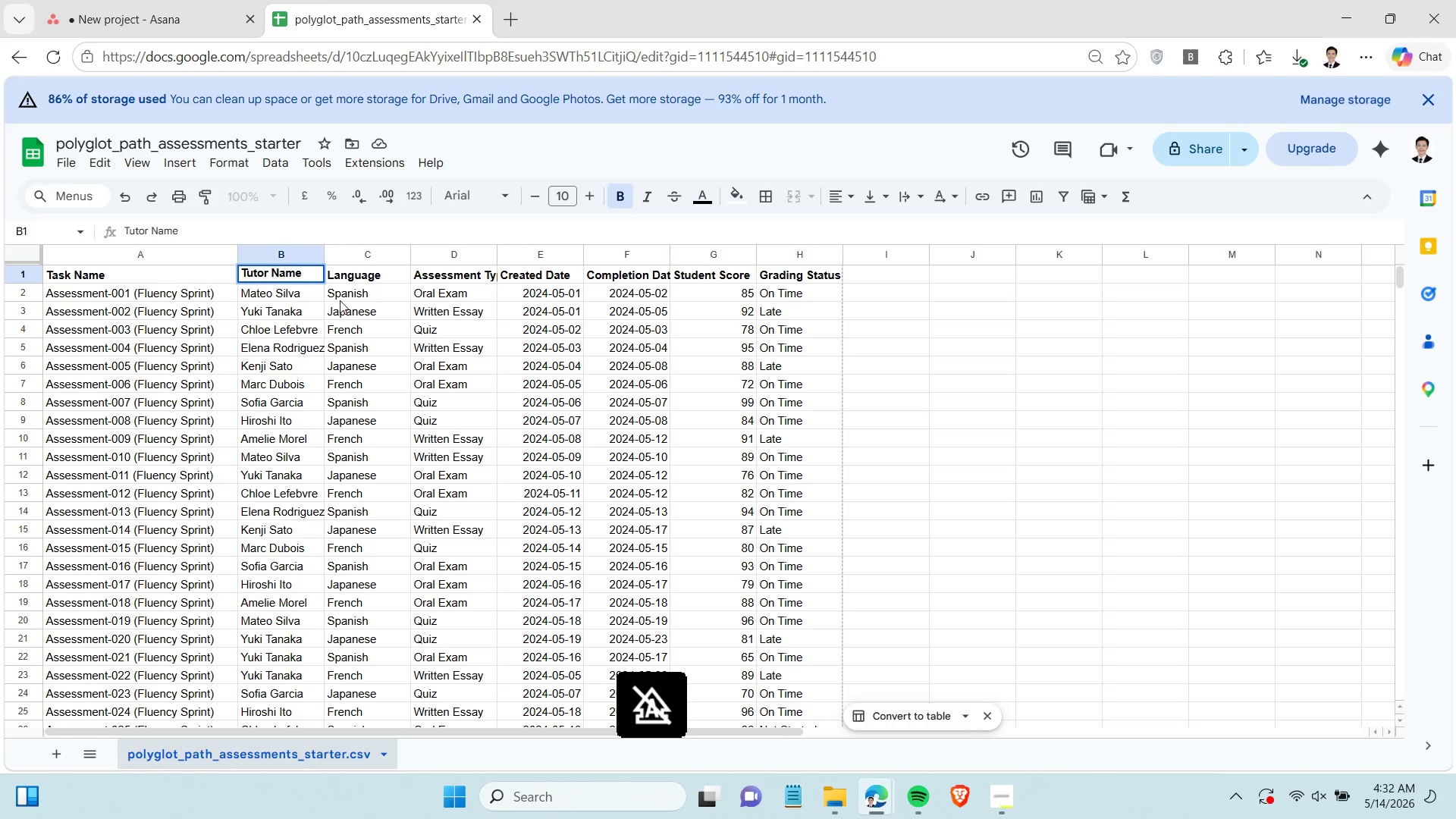 
left_click([341, 301])
 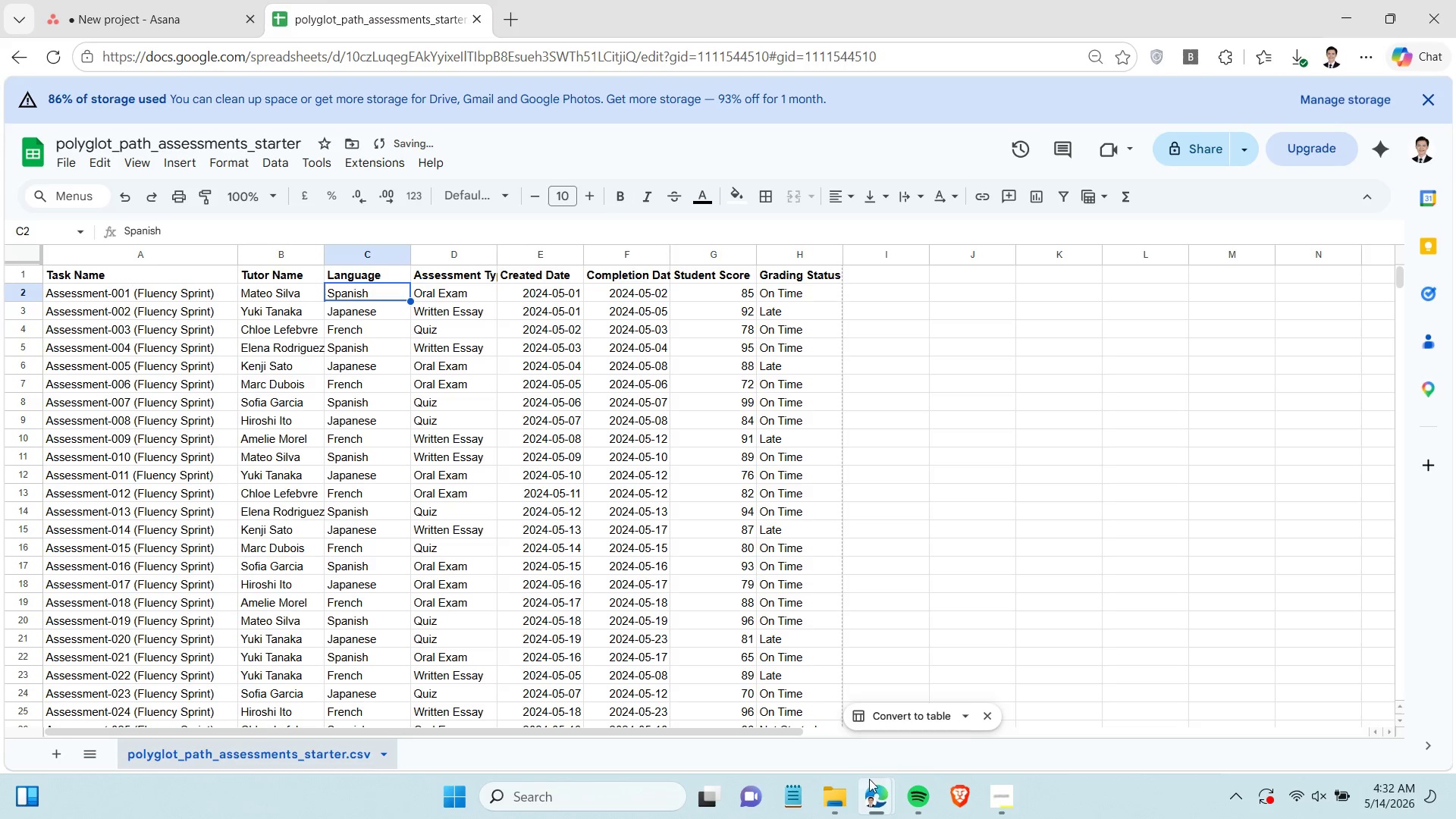 
left_click([843, 795])
 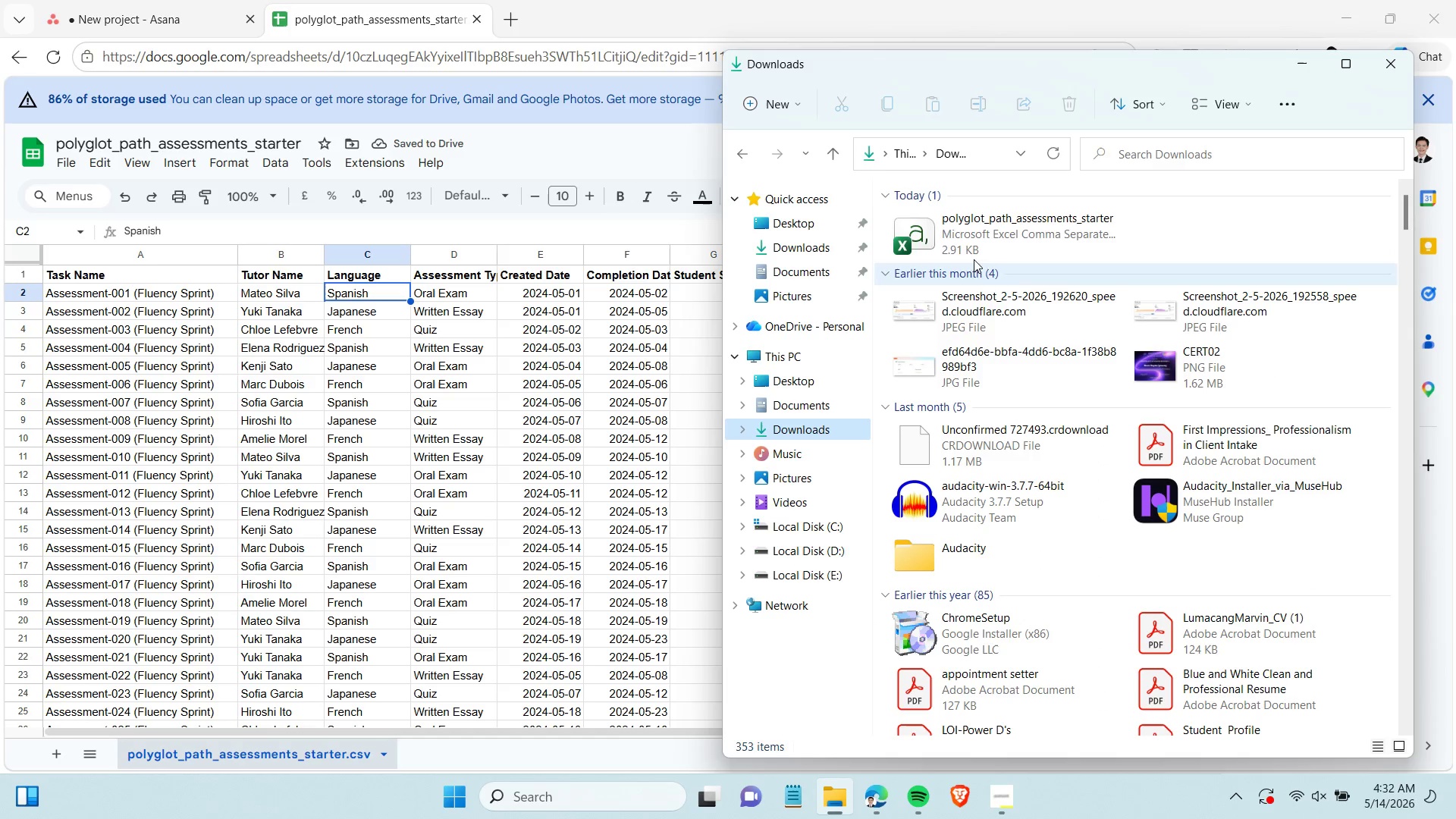 
left_click([982, 247])
 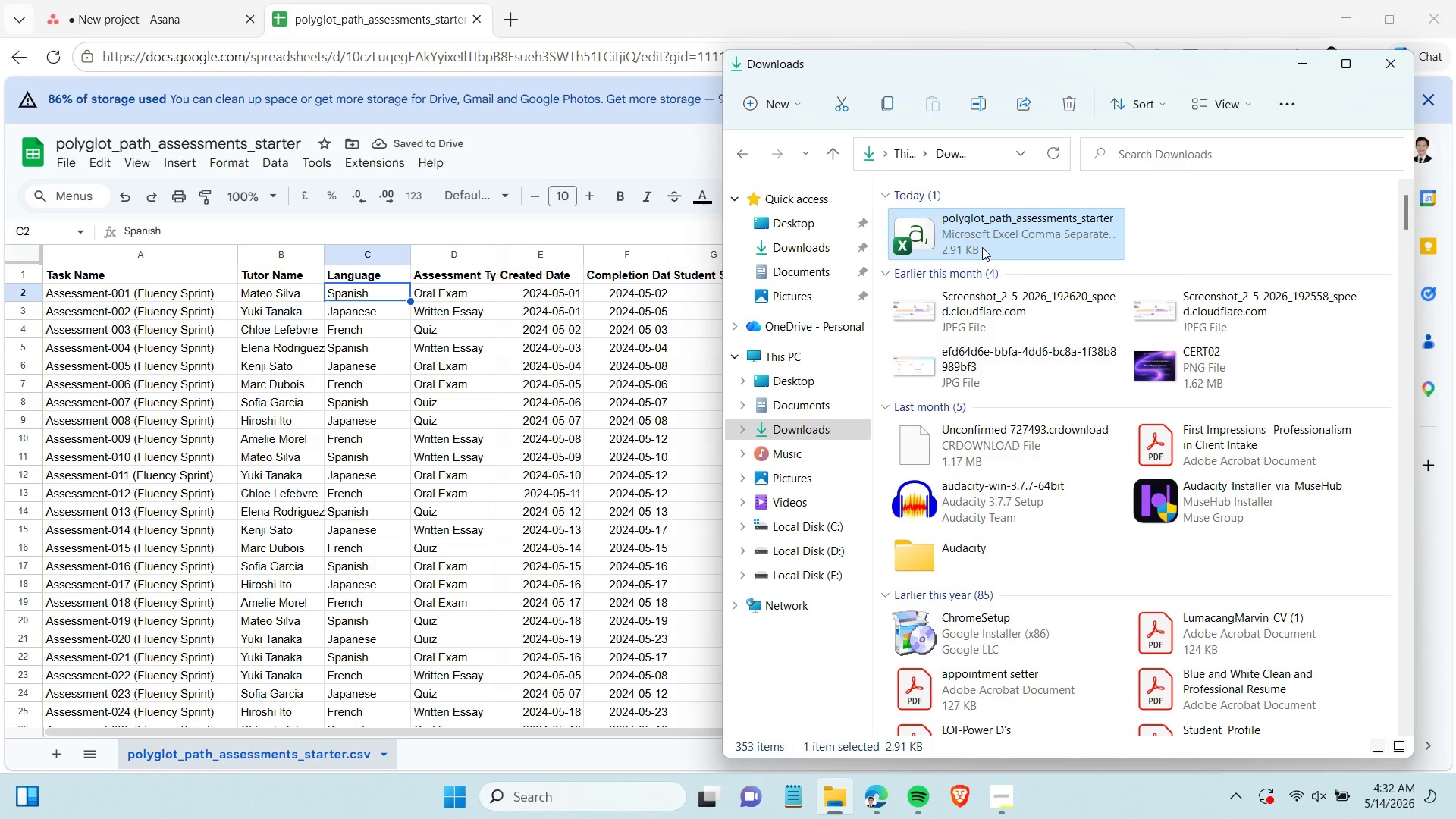 
key(Delete)
 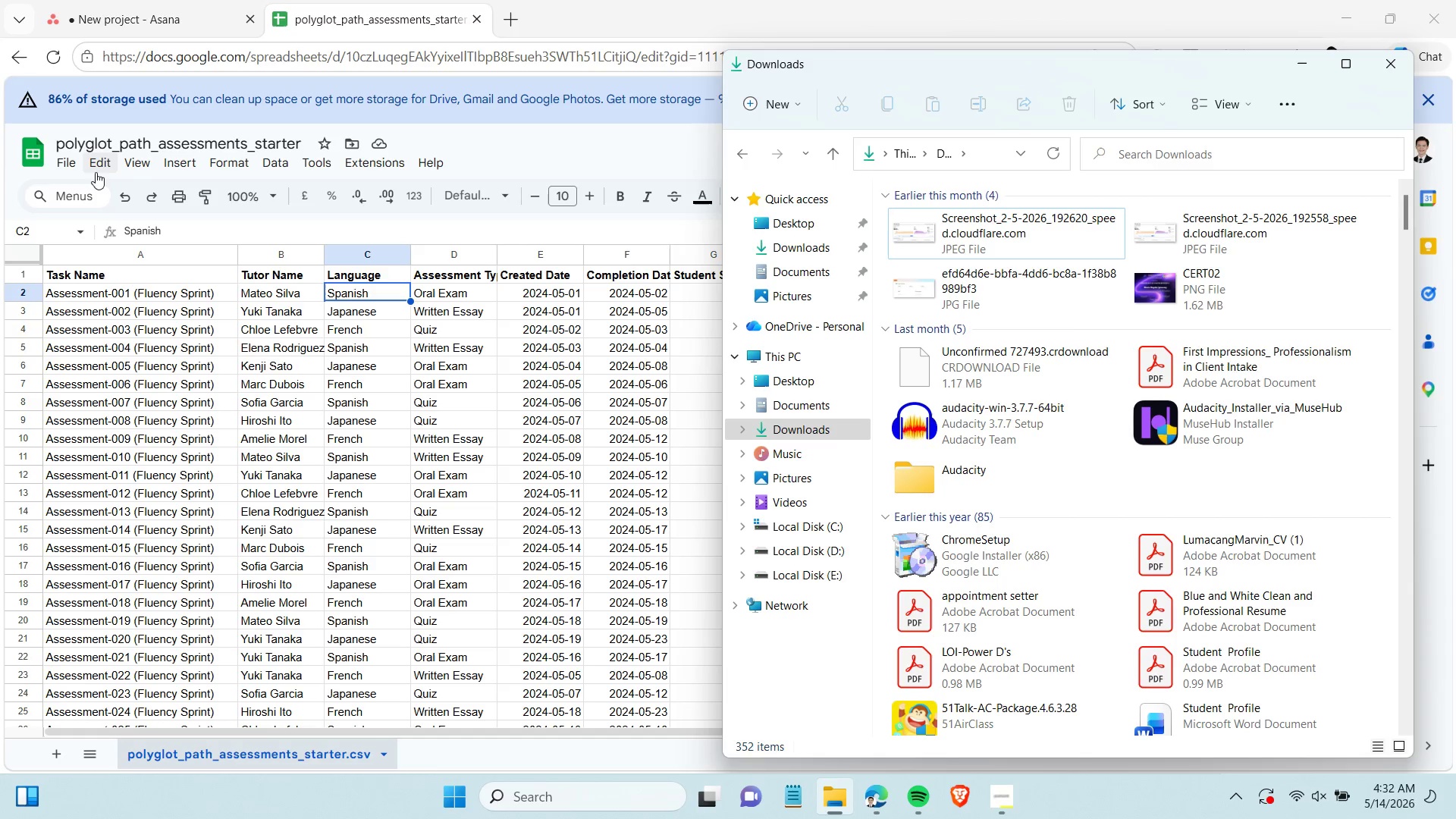 
left_click([77, 164])
 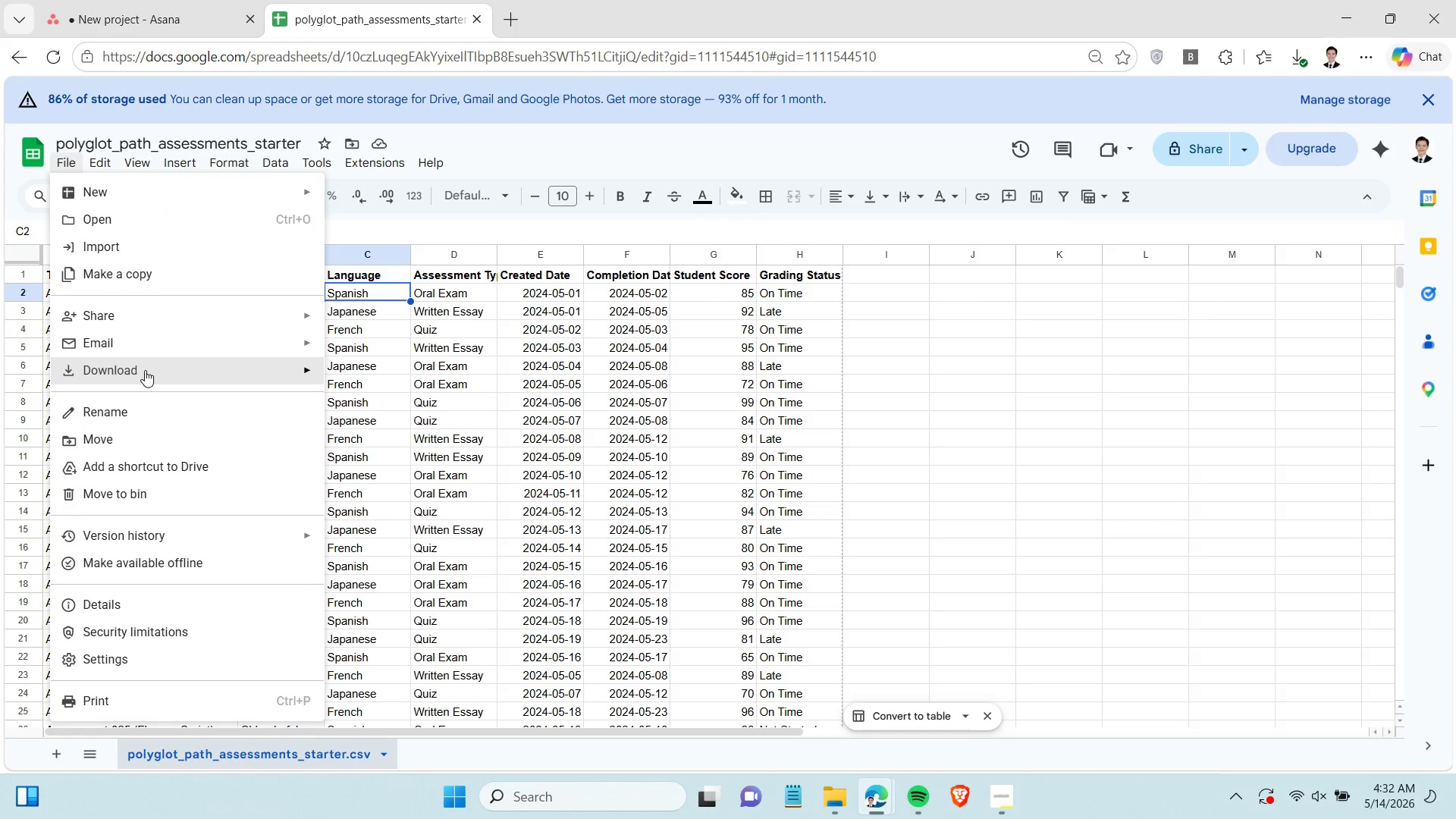 
left_click([145, 370])
 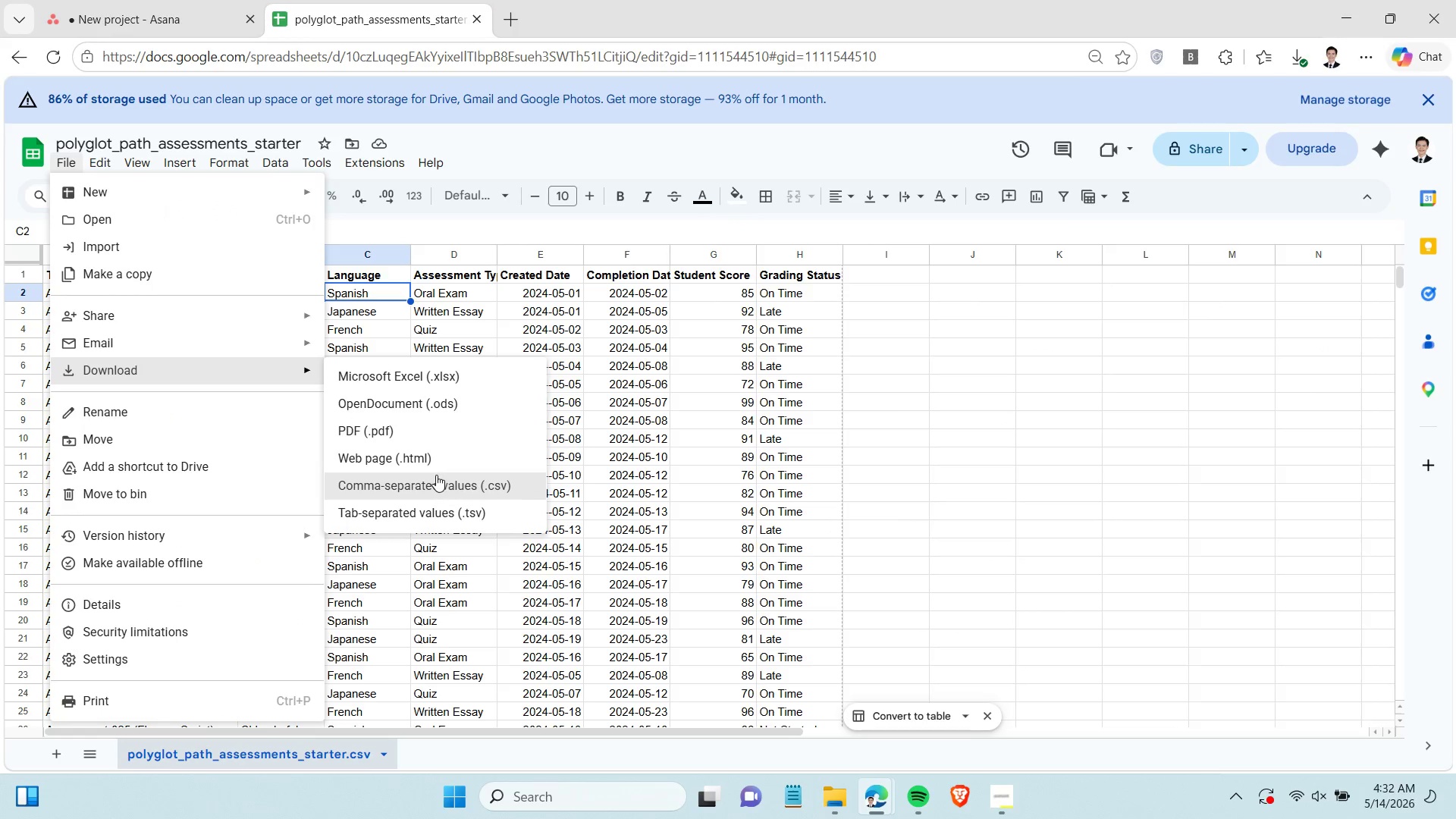 
left_click([436, 475])
 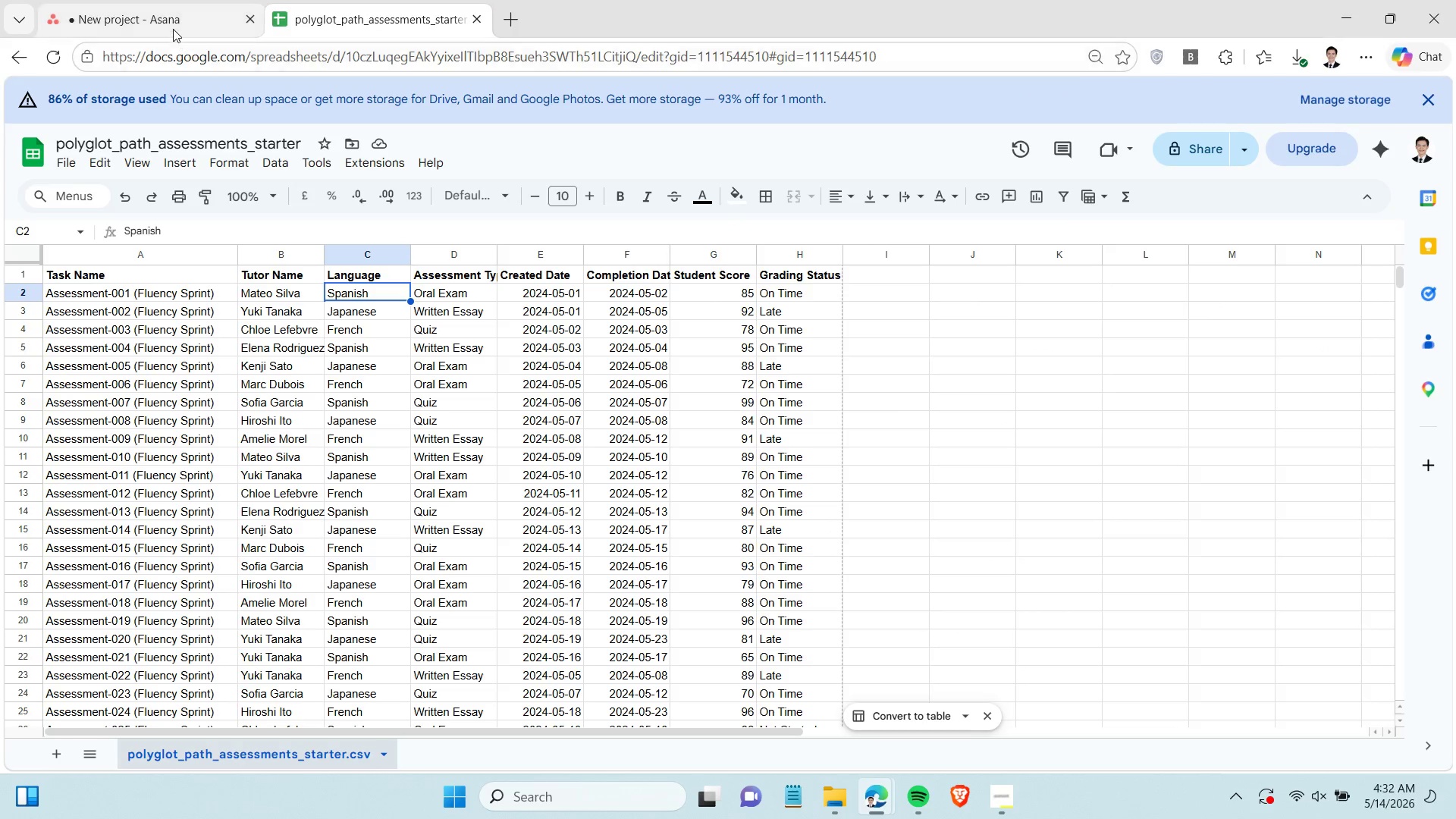 
left_click([173, 28])
 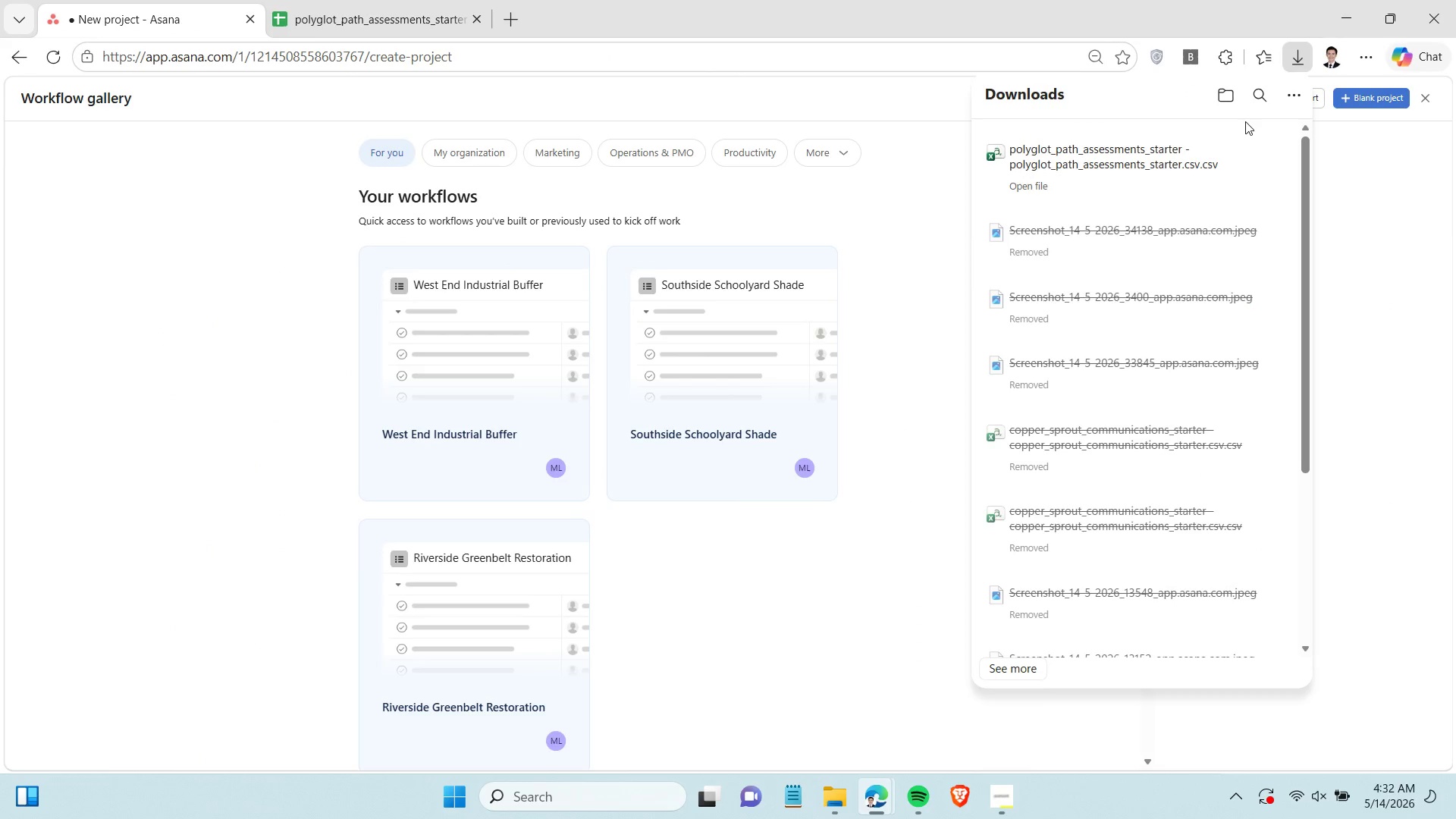 
mouse_move([1323, 99])
 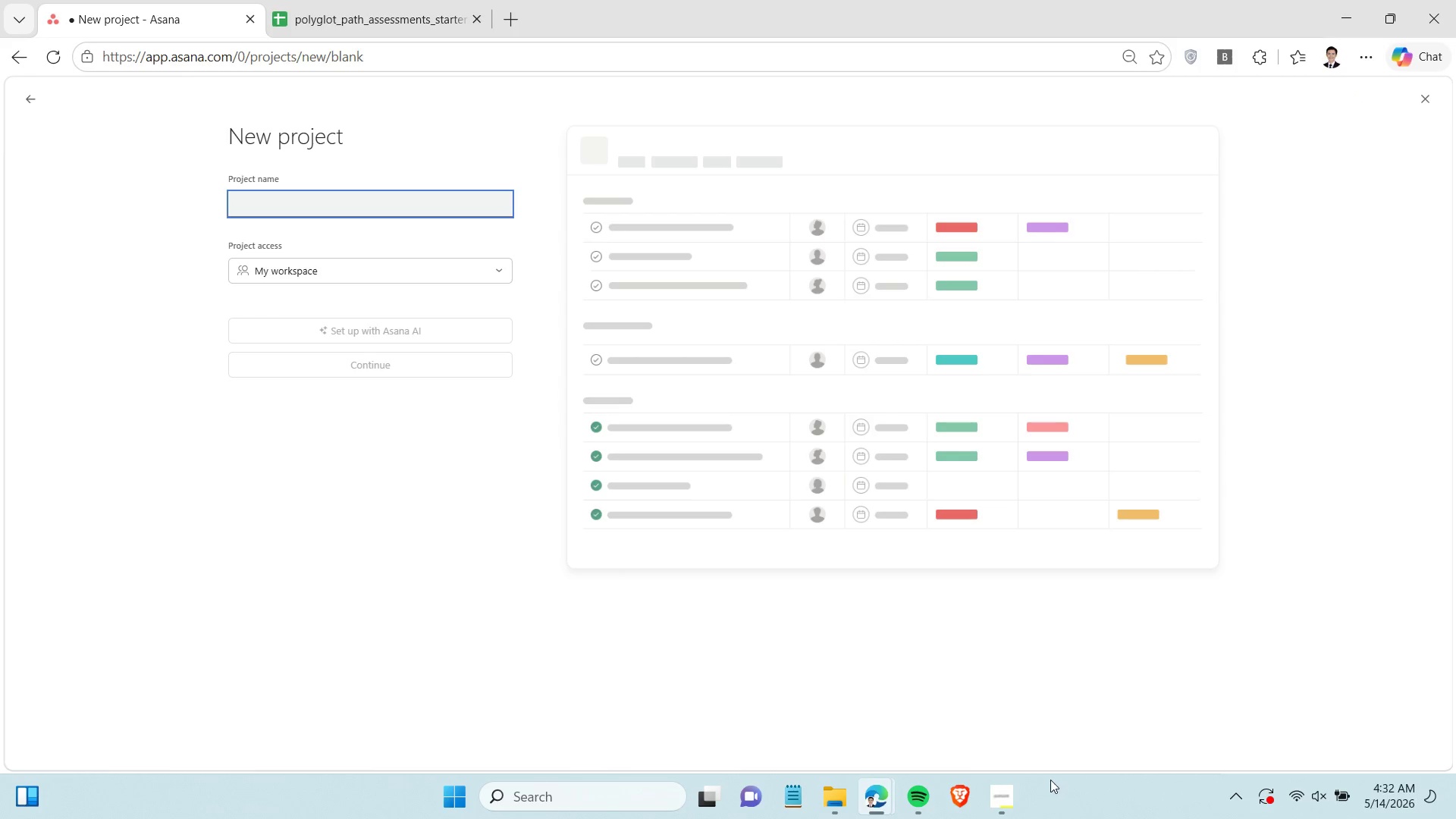 
left_click([997, 799])